 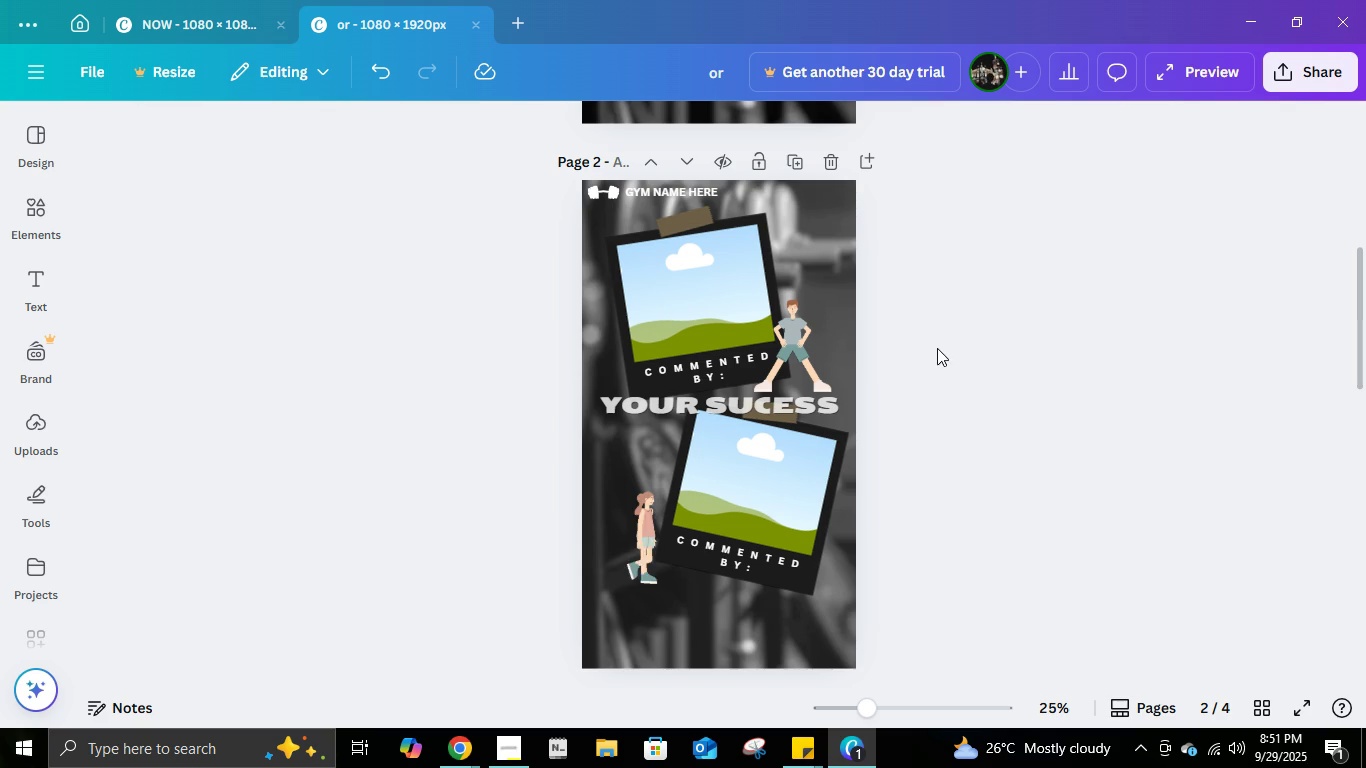 
left_click([791, 412])
 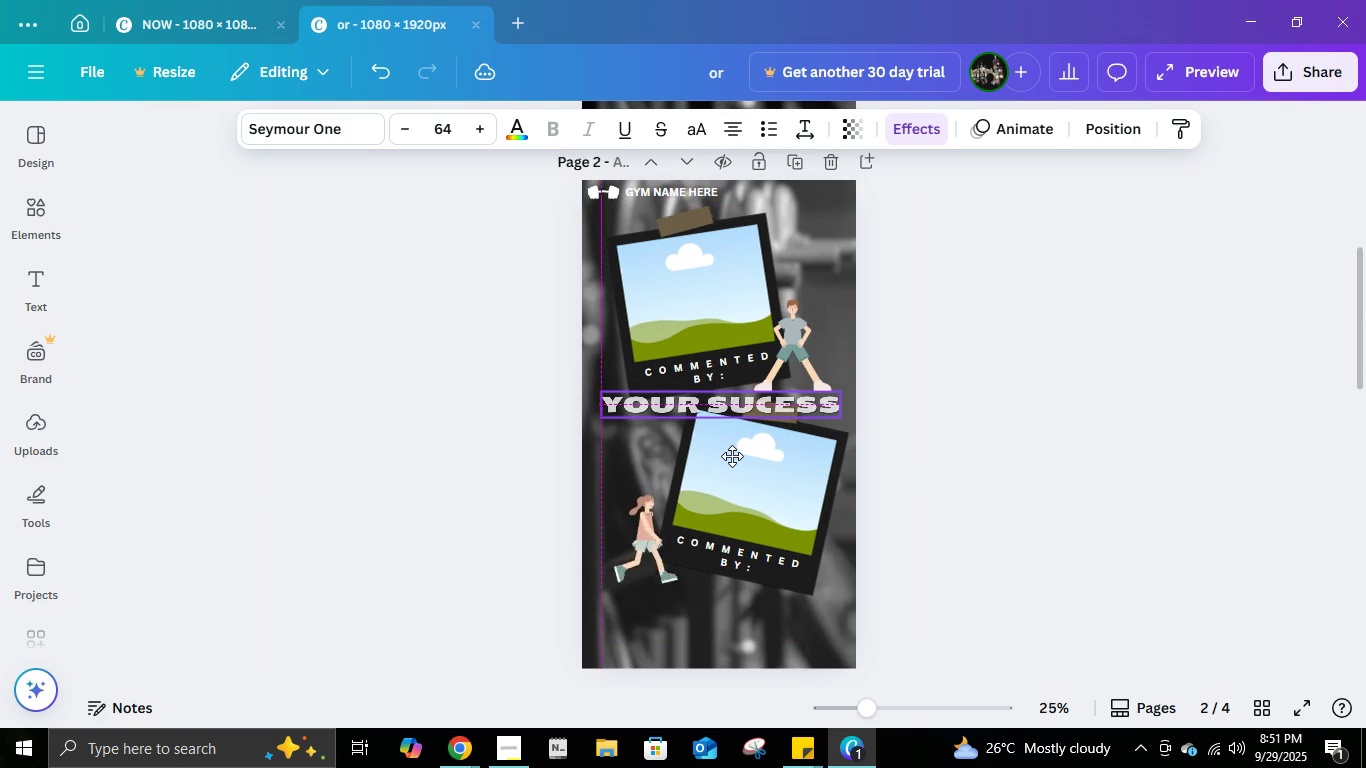 
wait(5.26)
 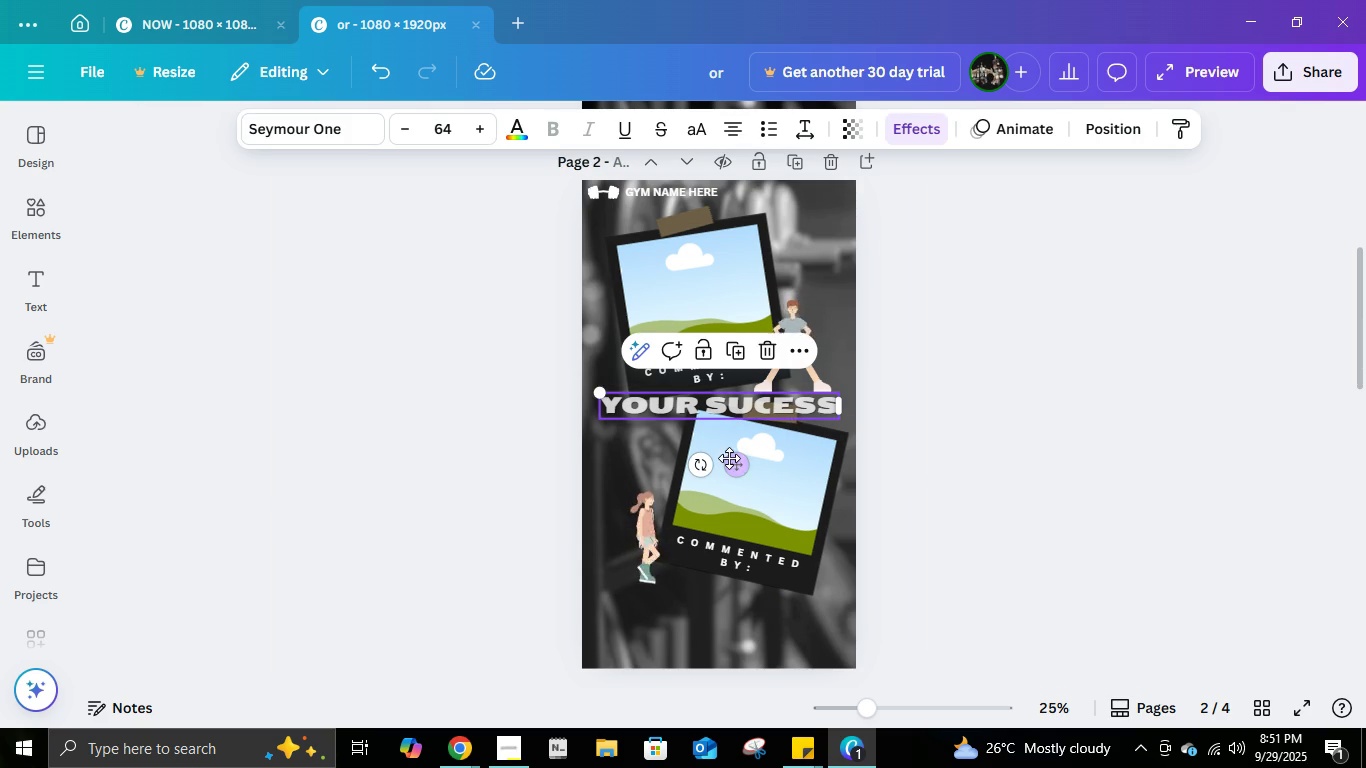 
left_click([960, 434])
 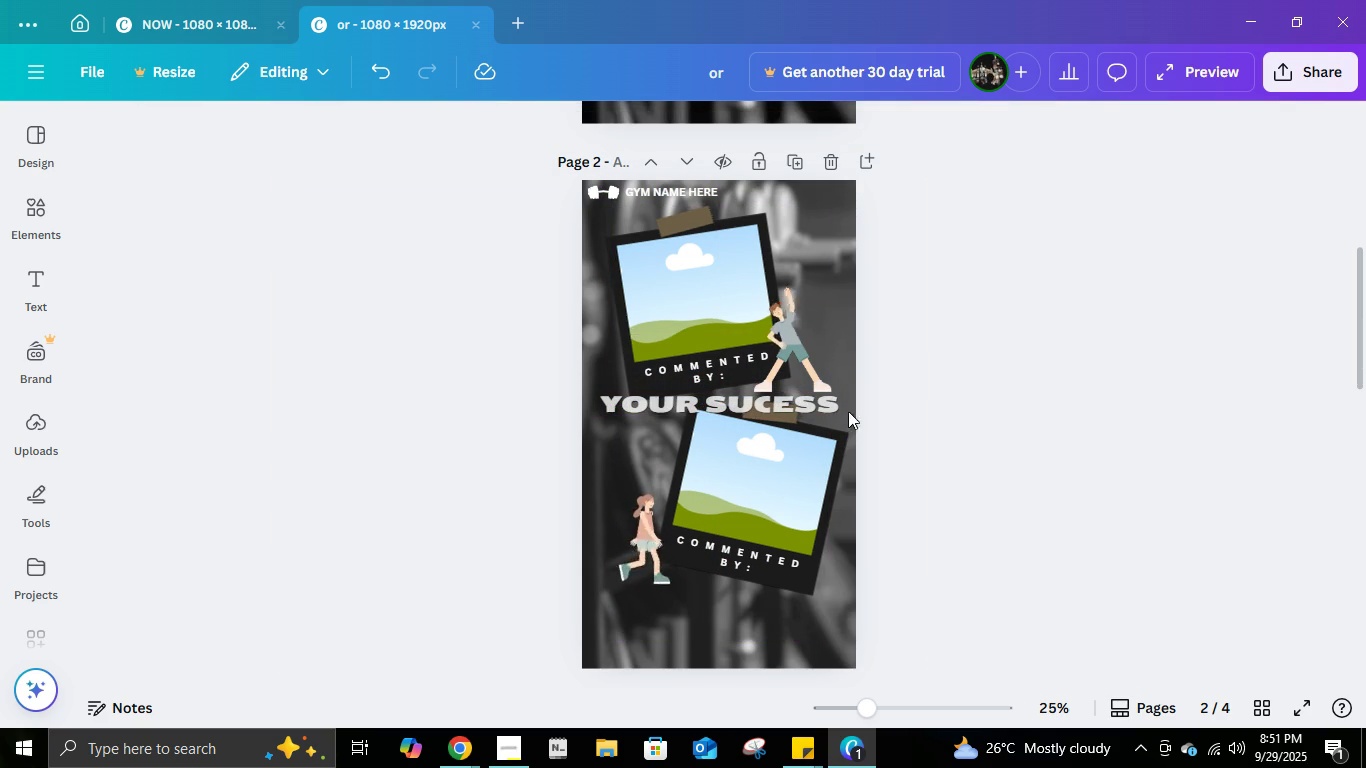 
left_click([816, 413])